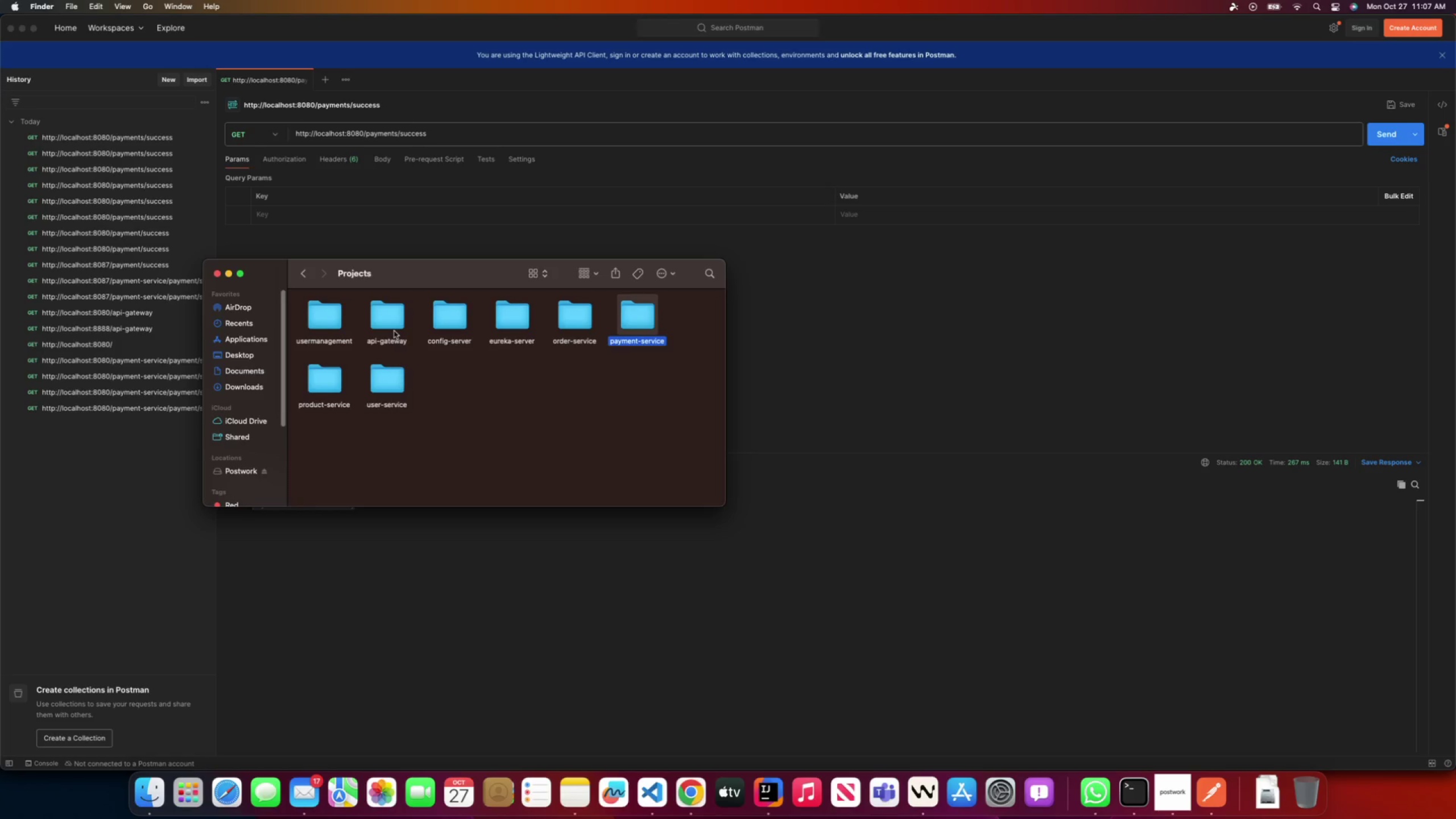 
hold_key(key=CommandLeft, duration=4.05)
left_click([373, 324])
 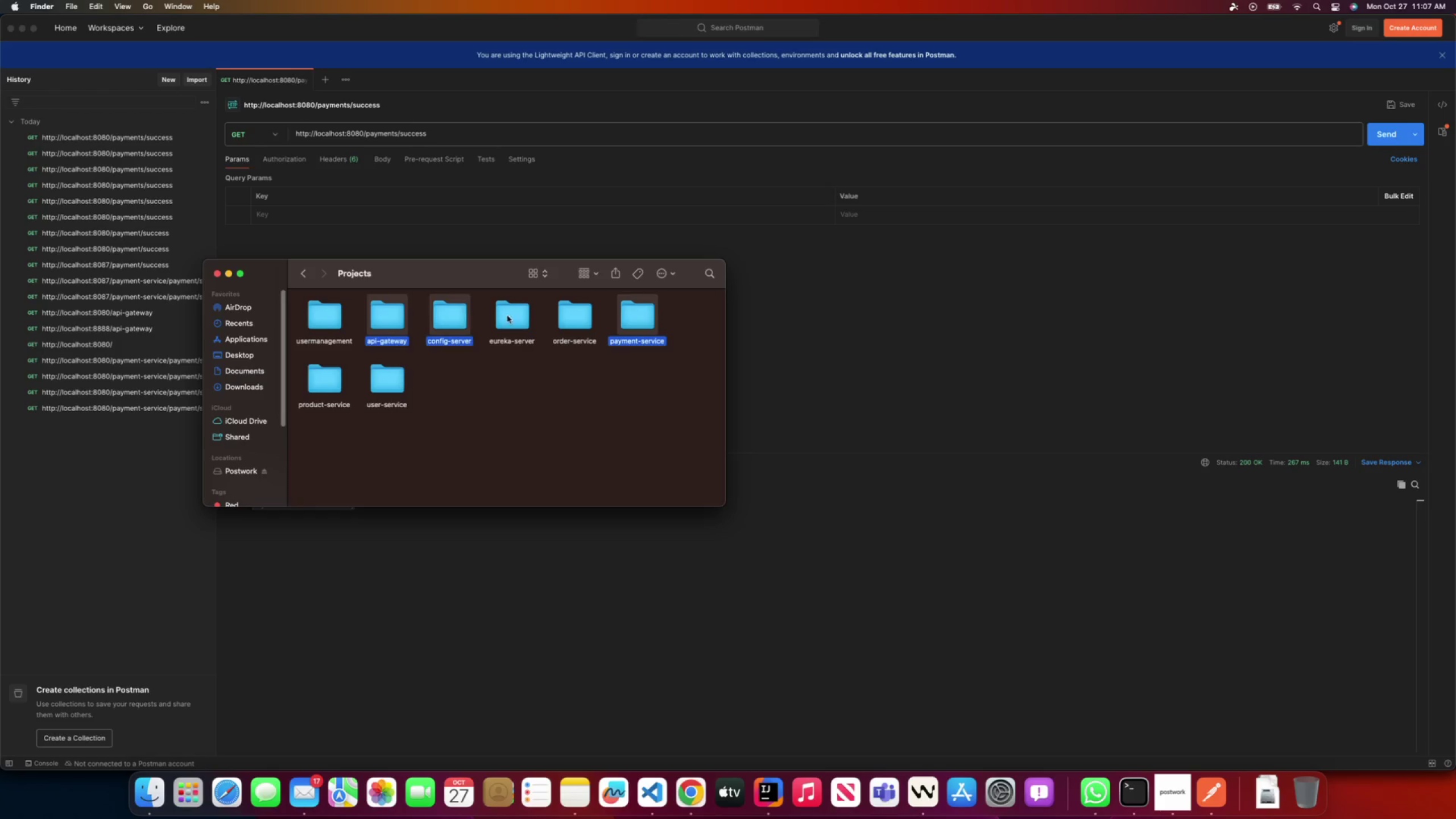 
double_click([519, 315])
 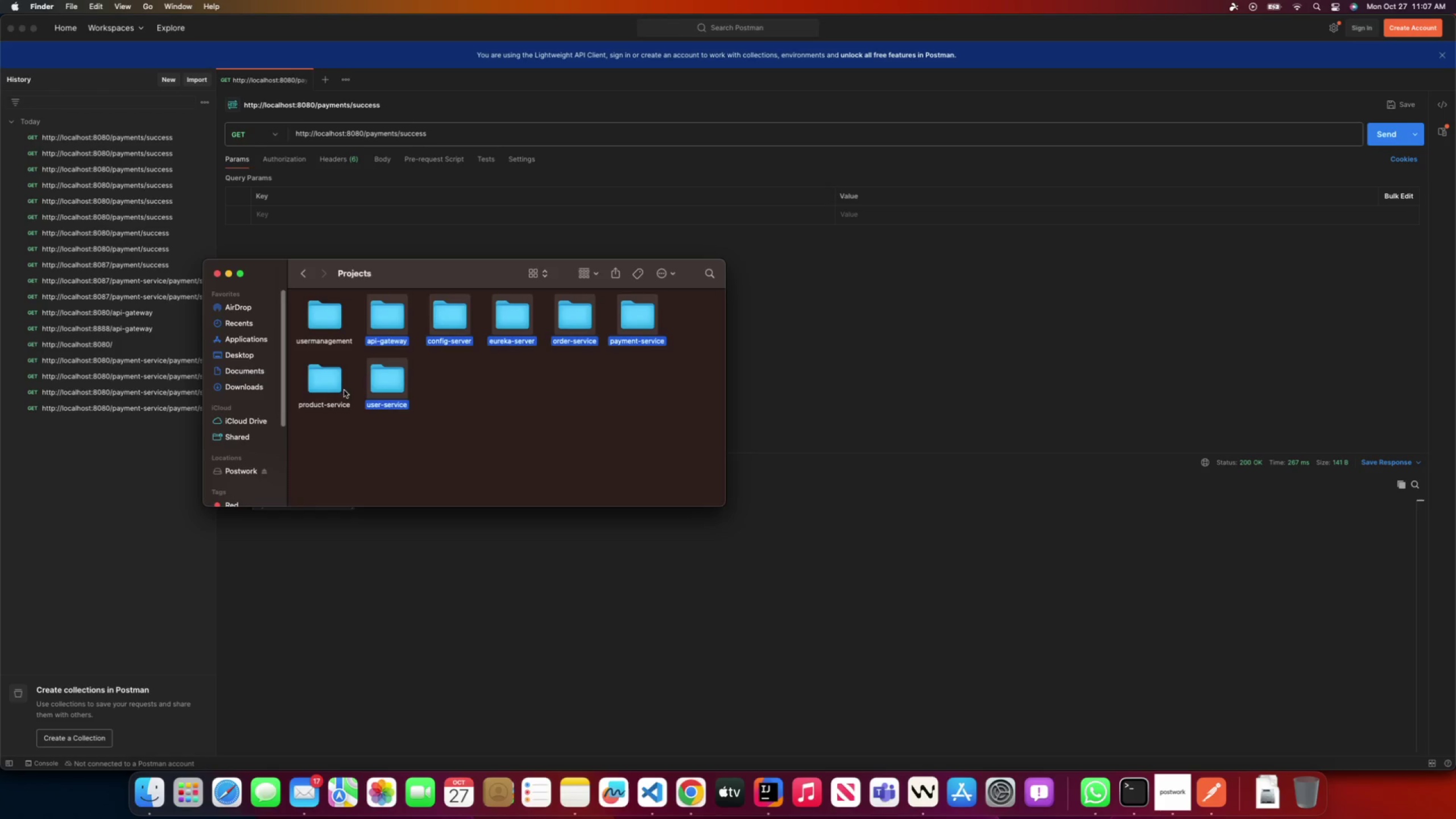 
left_click([319, 383])
 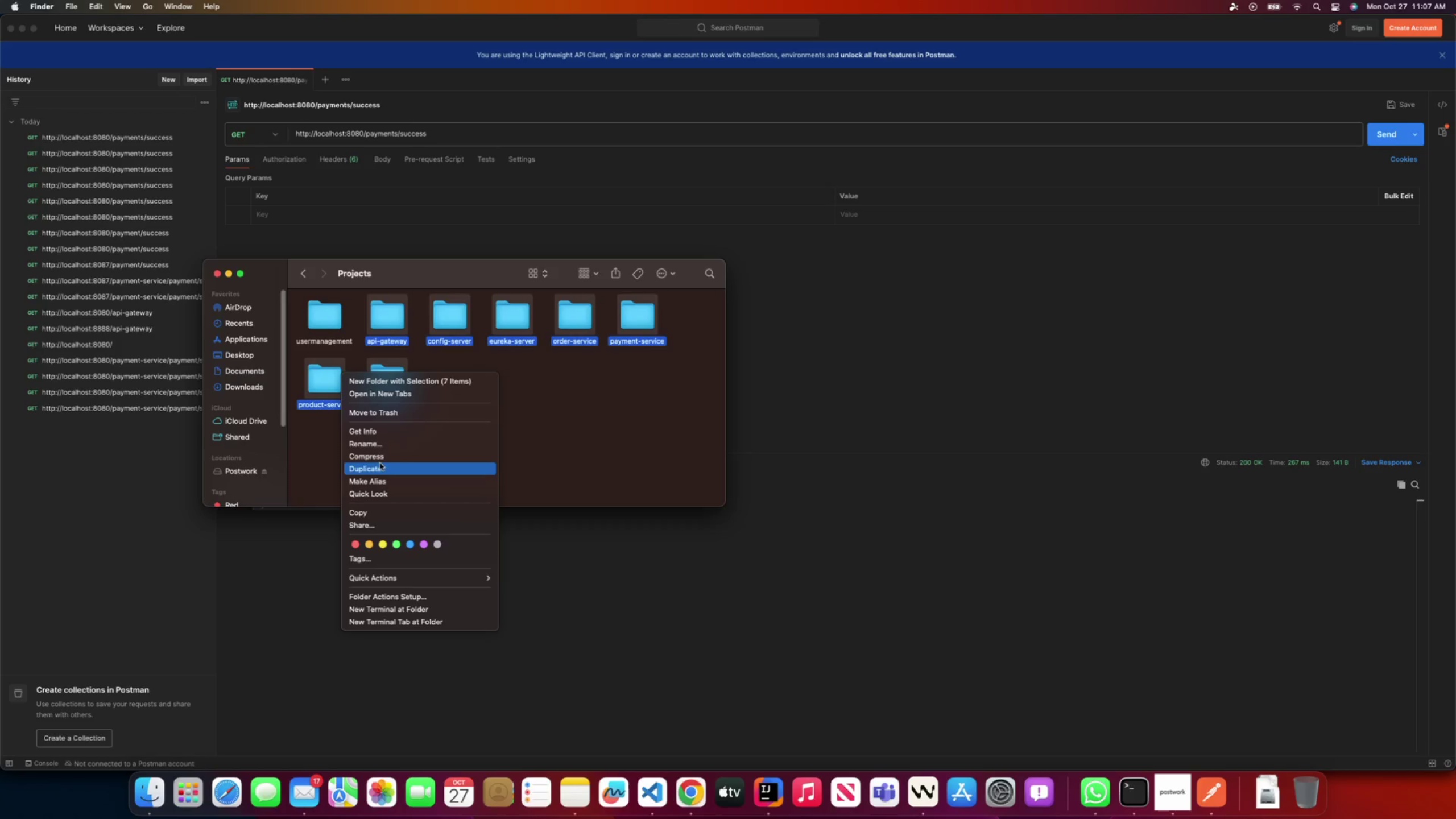 
left_click([386, 454])
 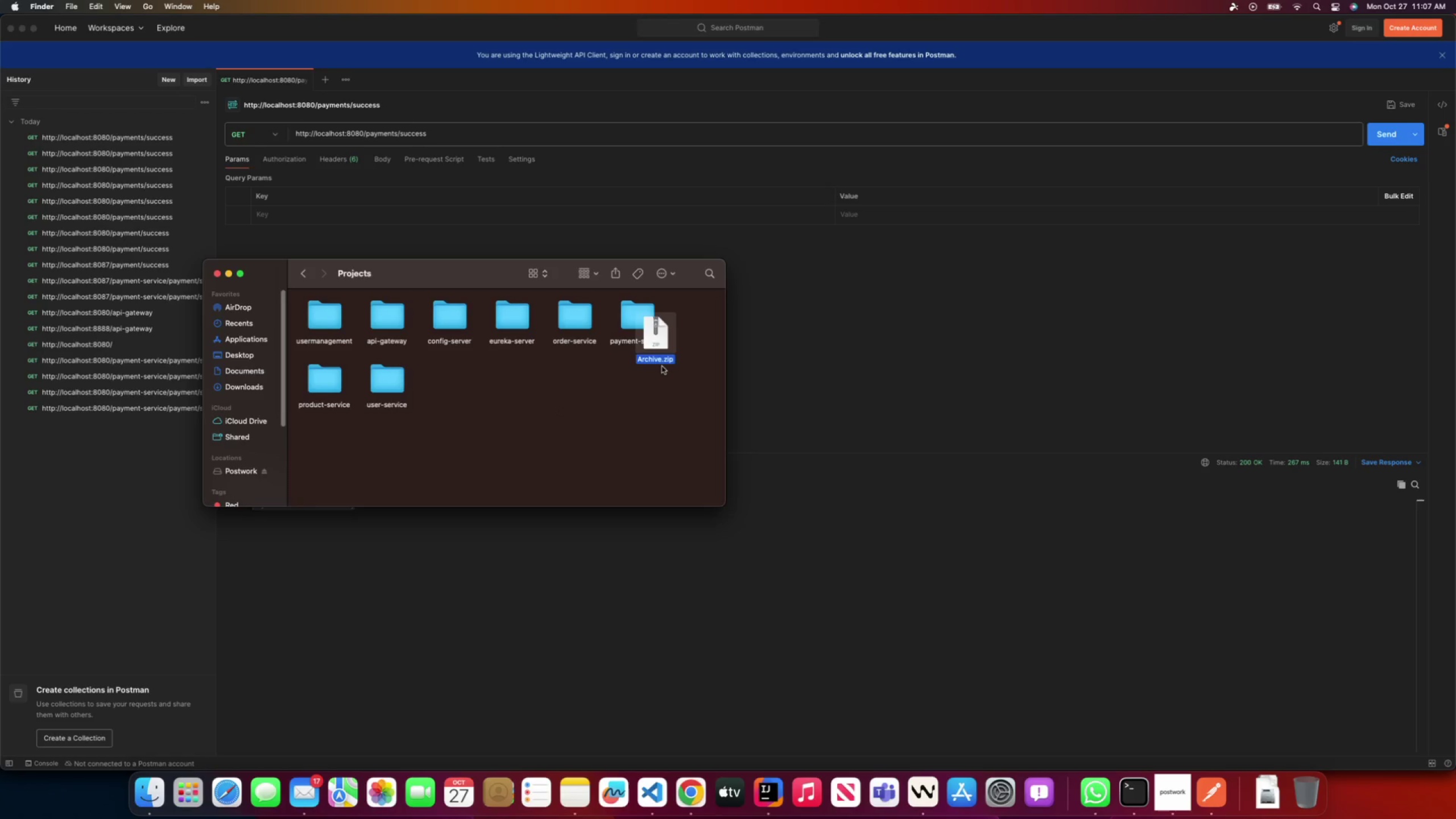 